 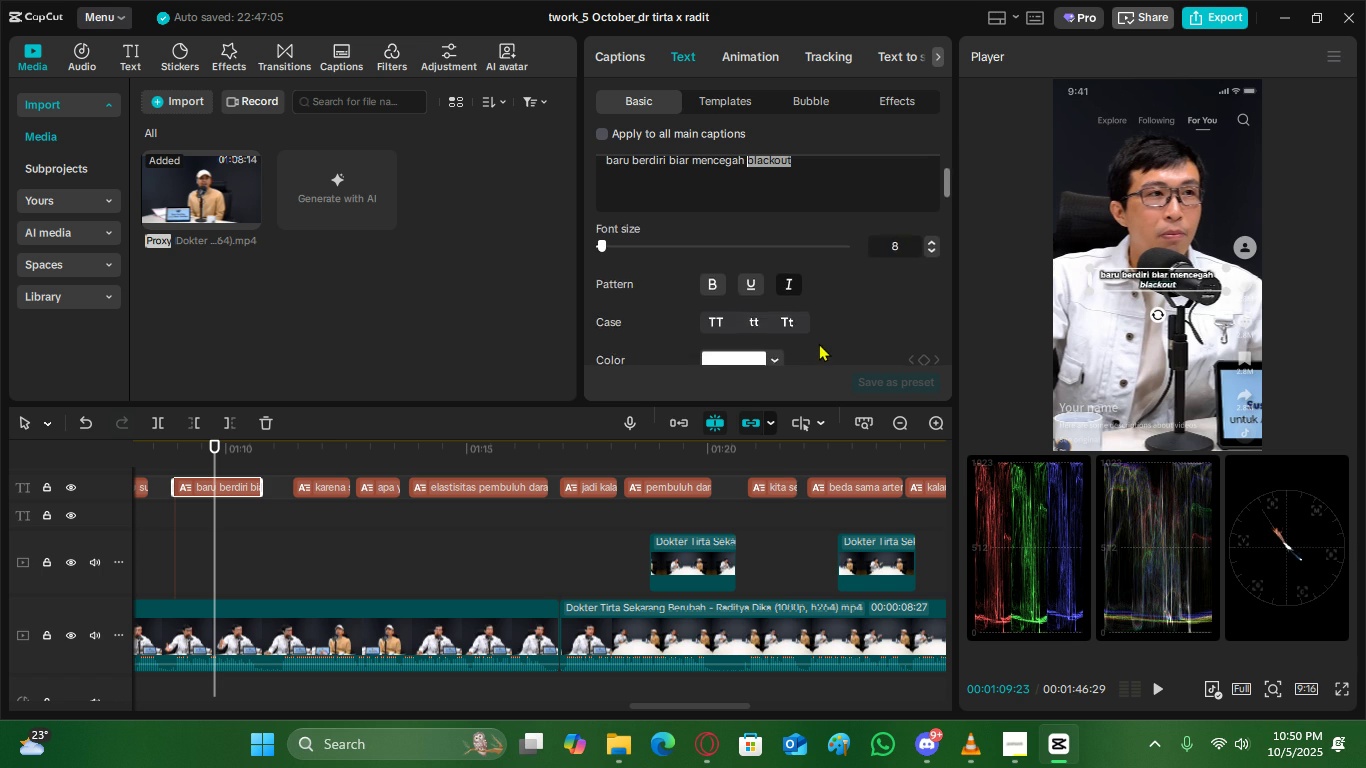 
left_click([780, 355])
 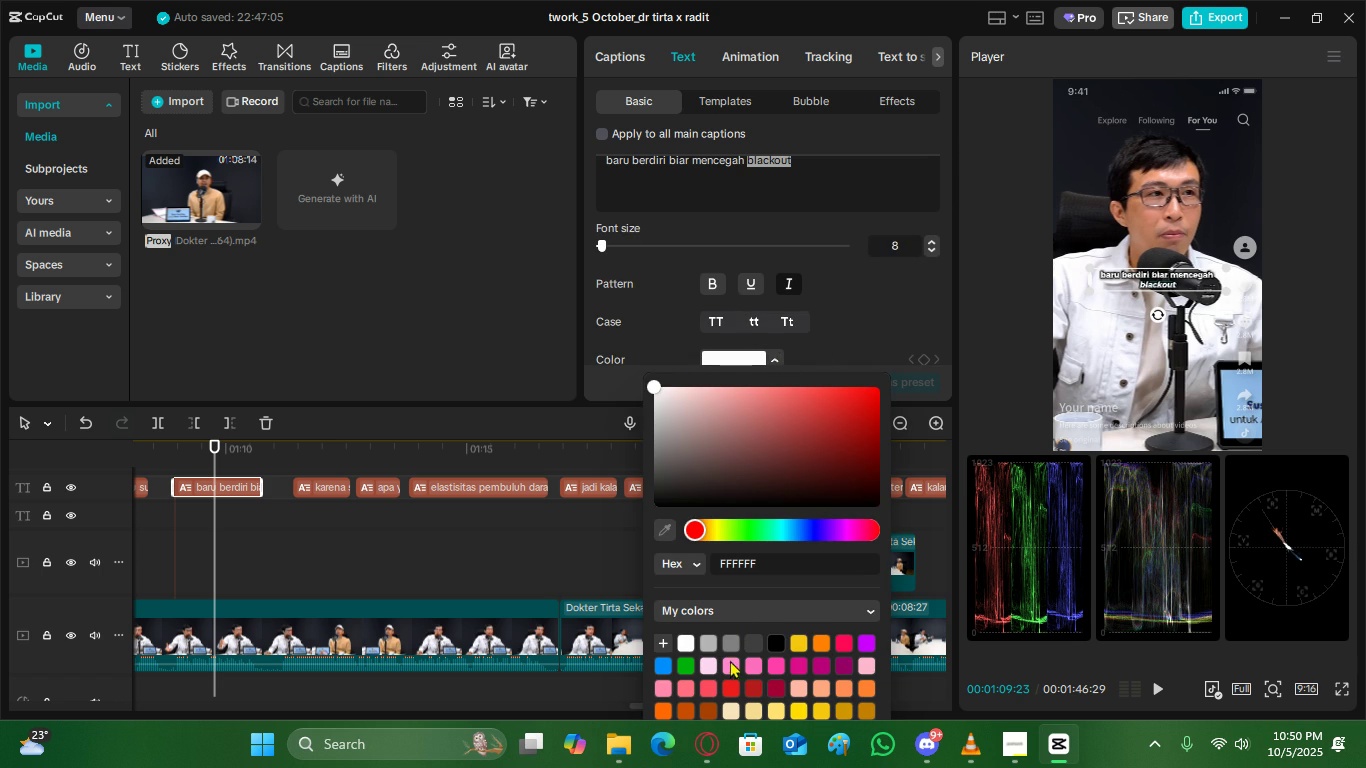 
left_click([729, 681])
 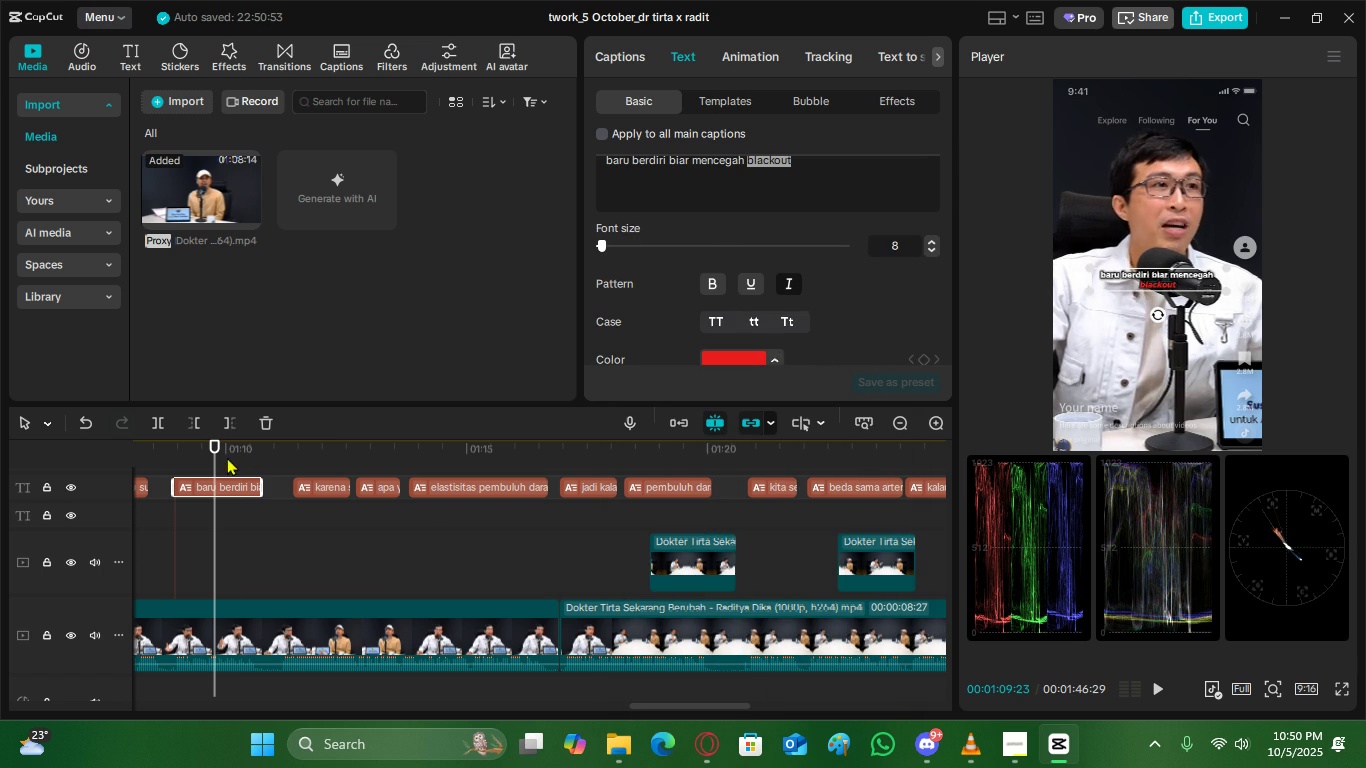 
double_click([197, 465])
 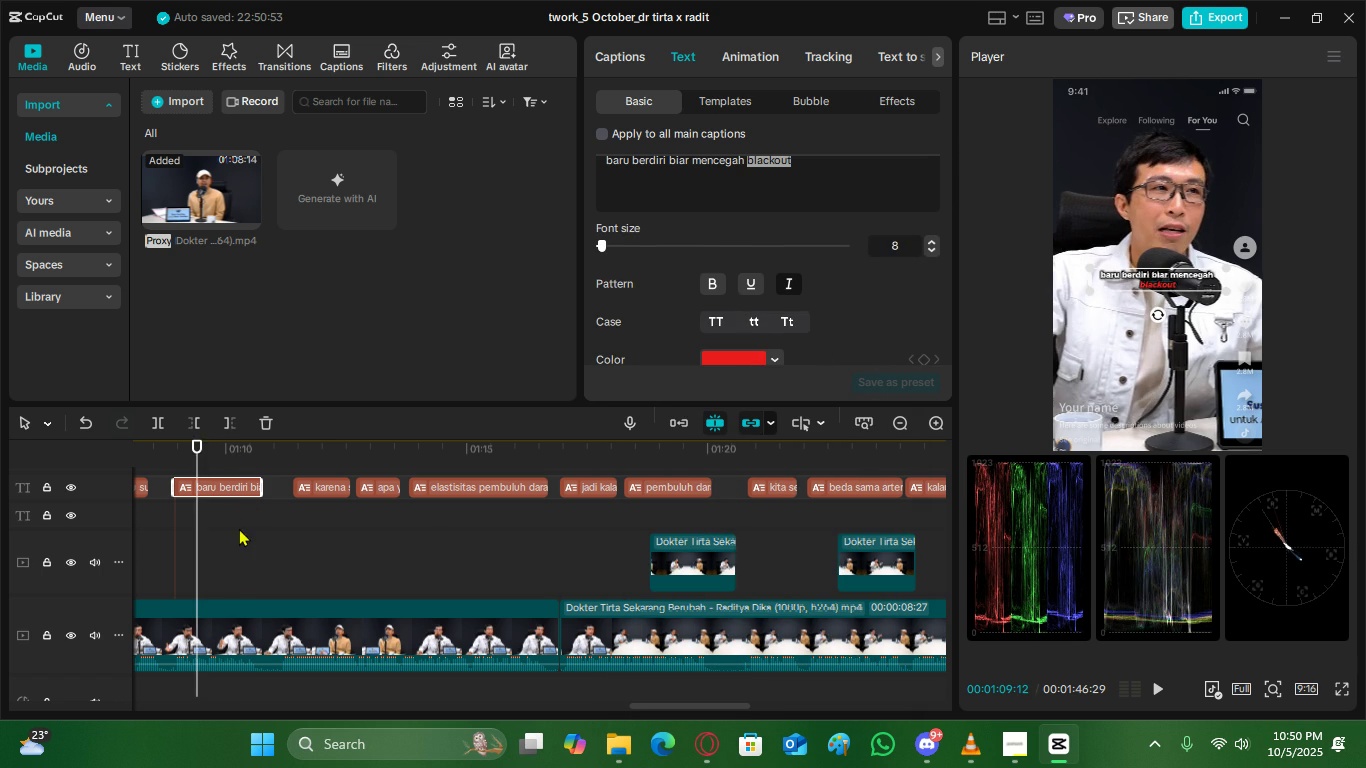 
left_click([239, 528])